 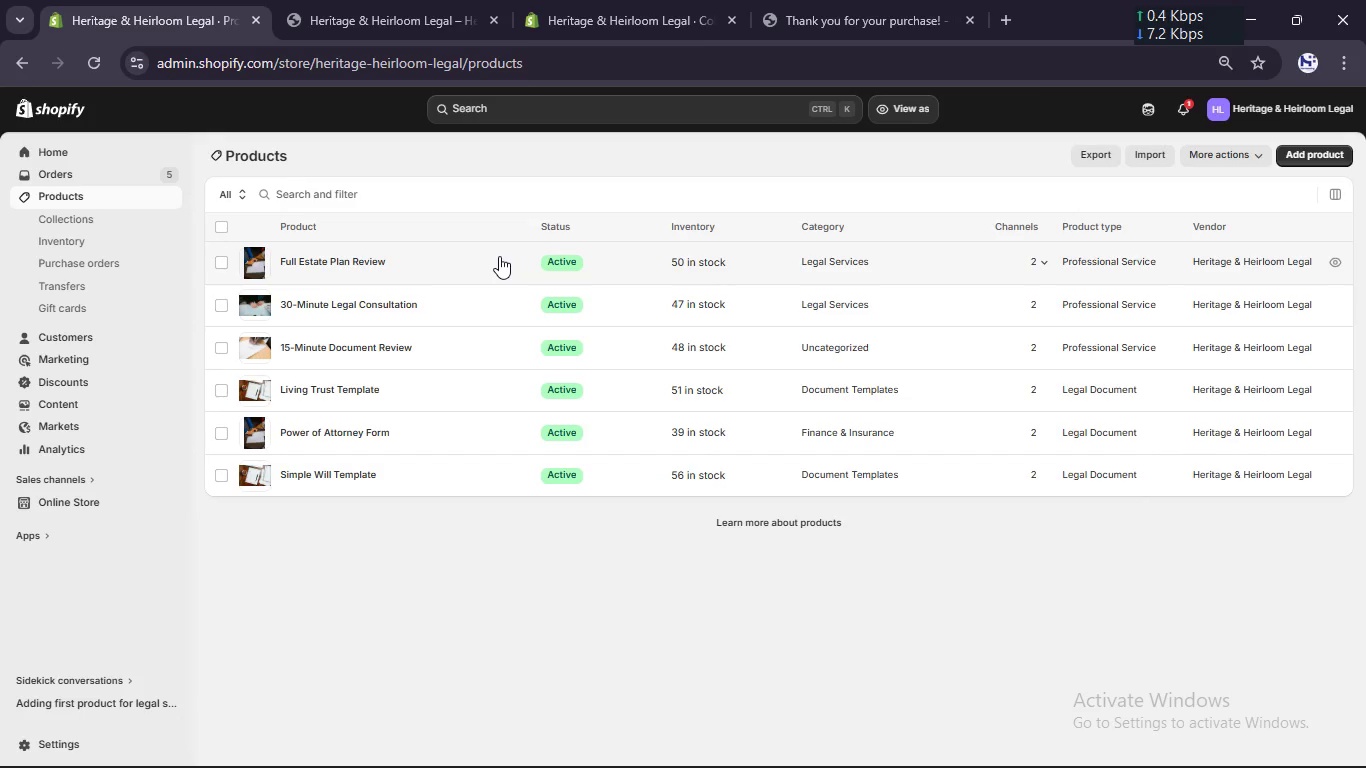 
left_click([59, 161])
 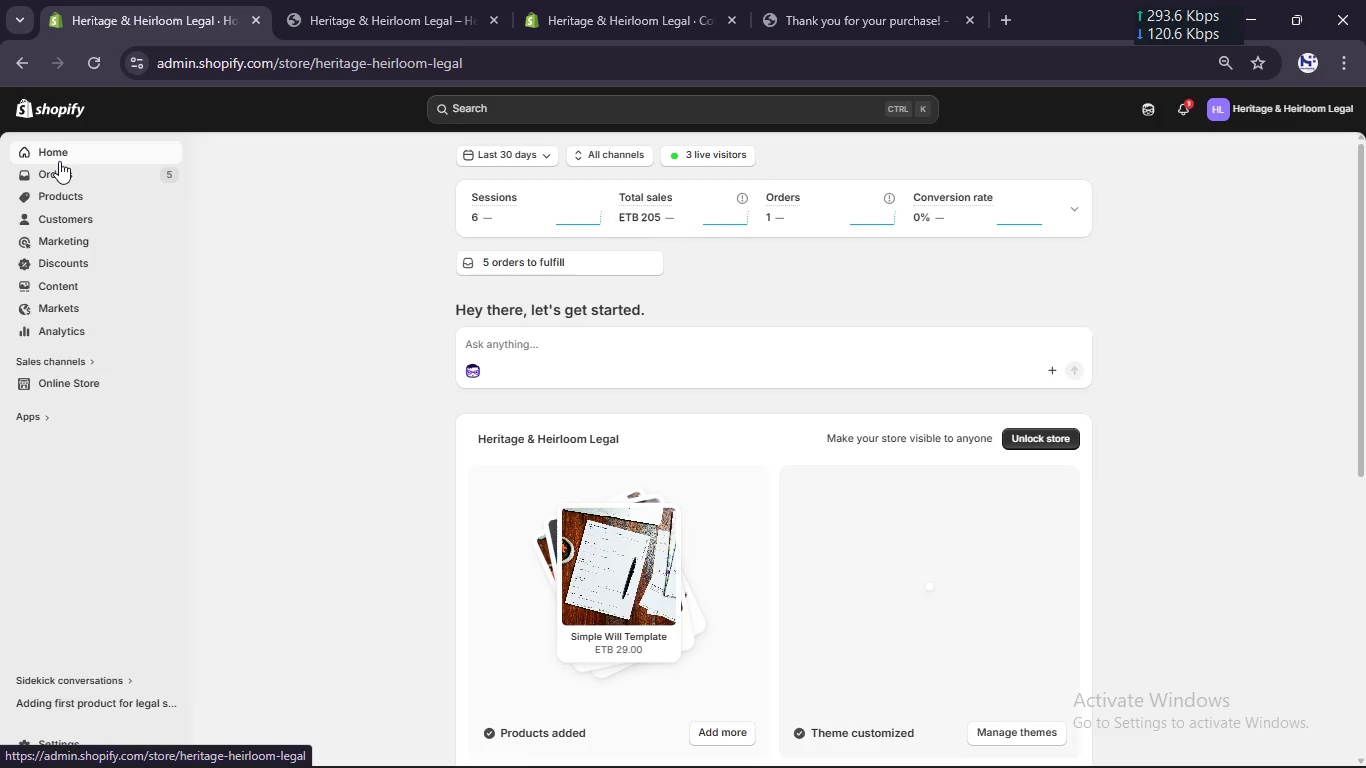 
wait(8.16)
 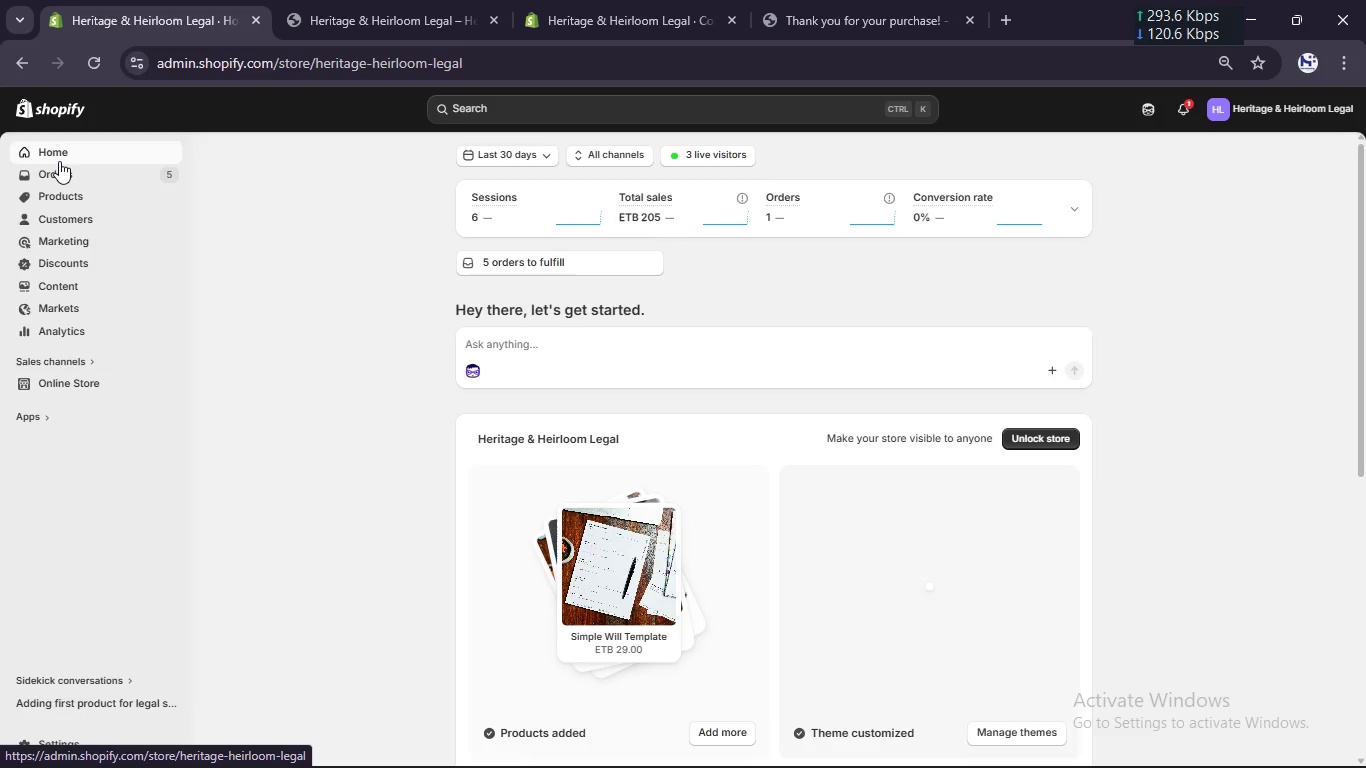 
scroll: coordinate [529, 240], scroll_direction: up, amount: 1.0
 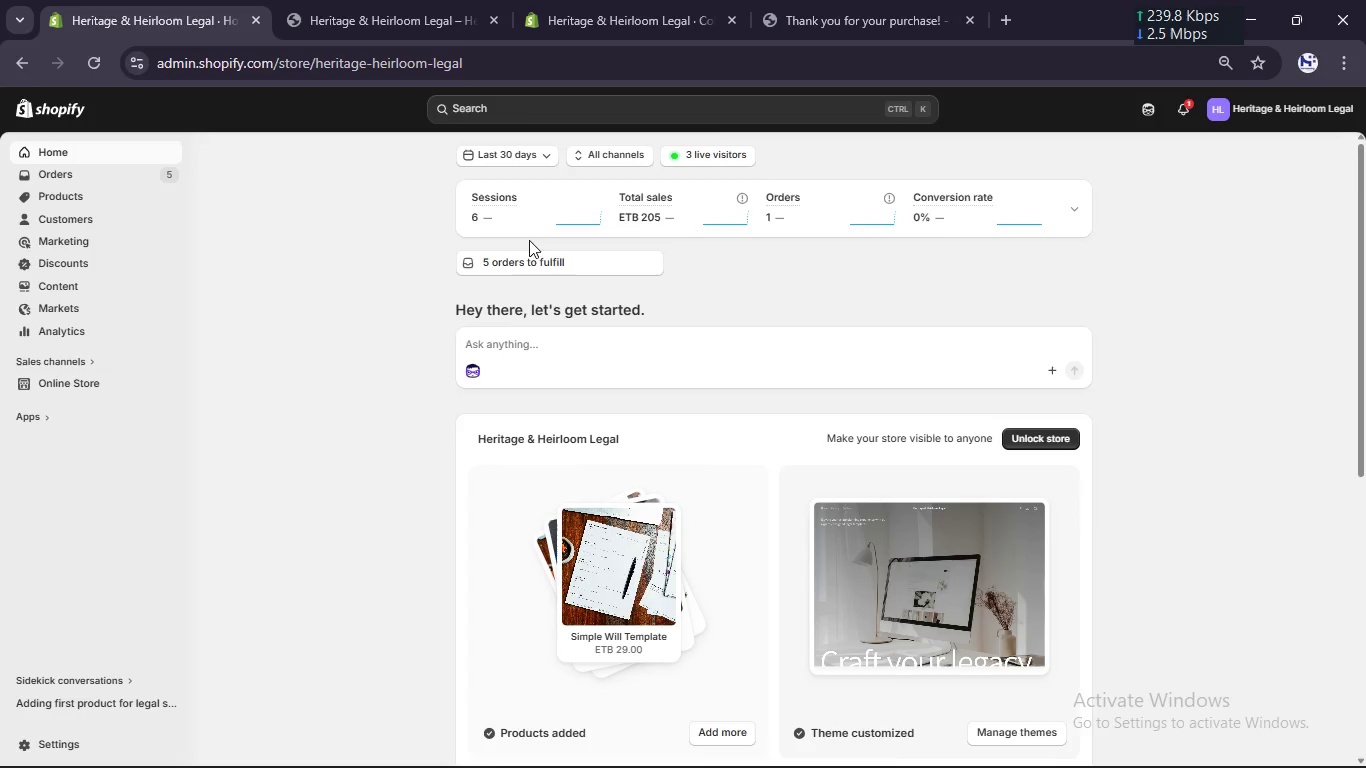 
scroll: coordinate [529, 240], scroll_direction: down, amount: 2.0
 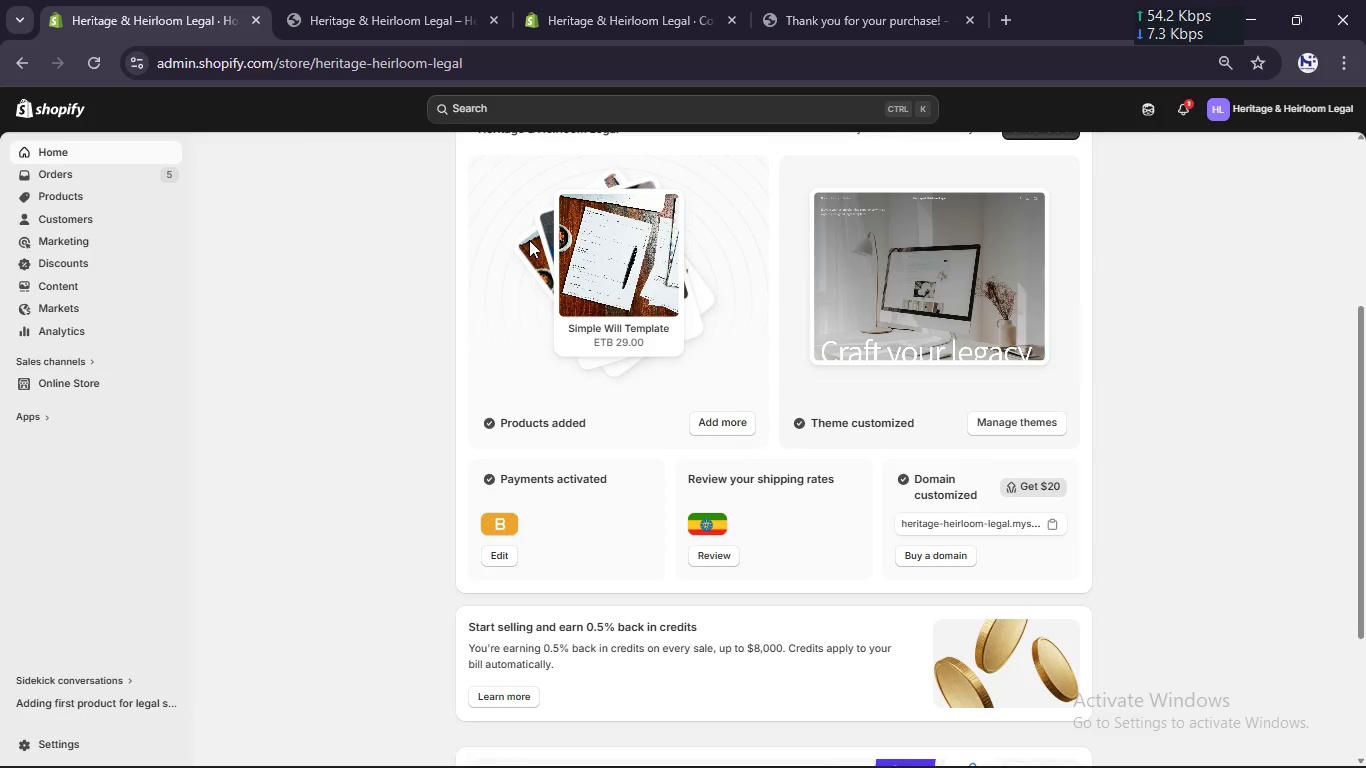 
wait(5.73)
 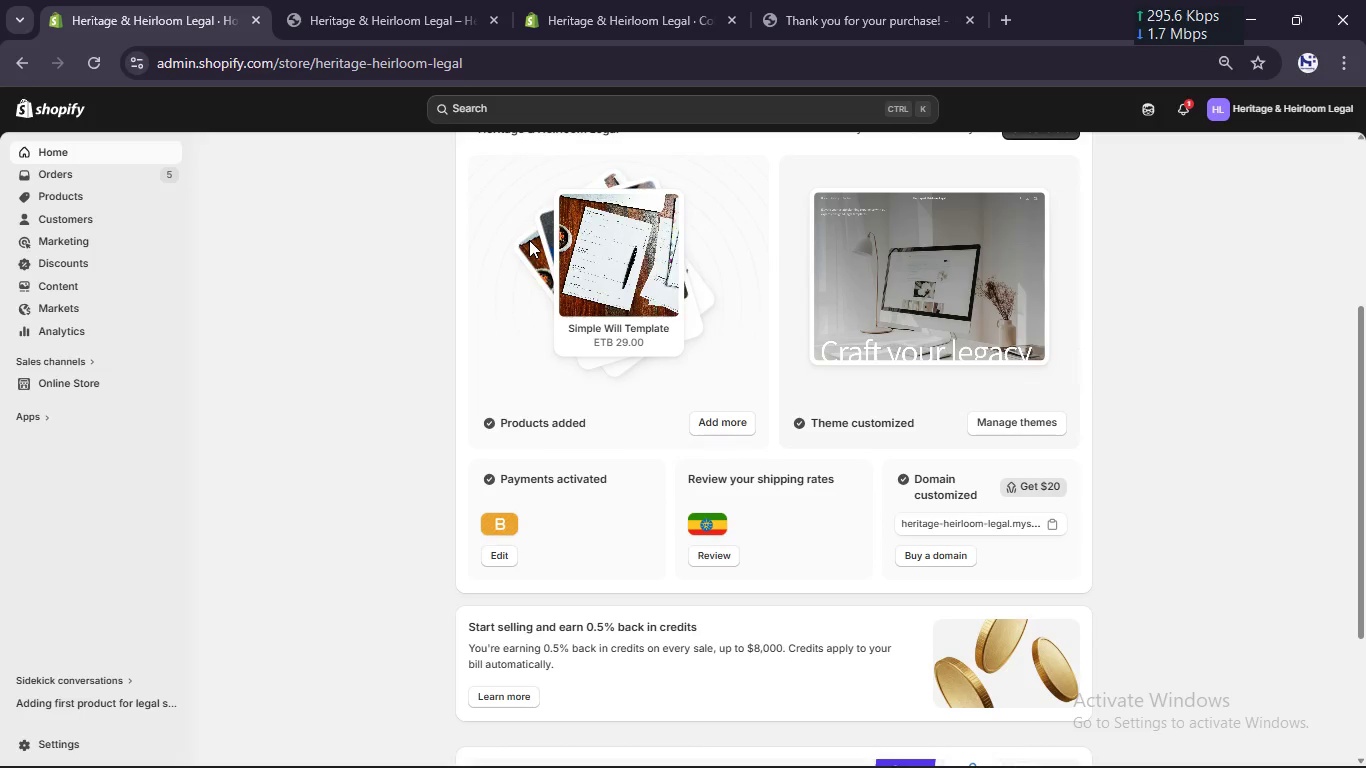 
scroll: coordinate [529, 240], scroll_direction: down, amount: 3.0
 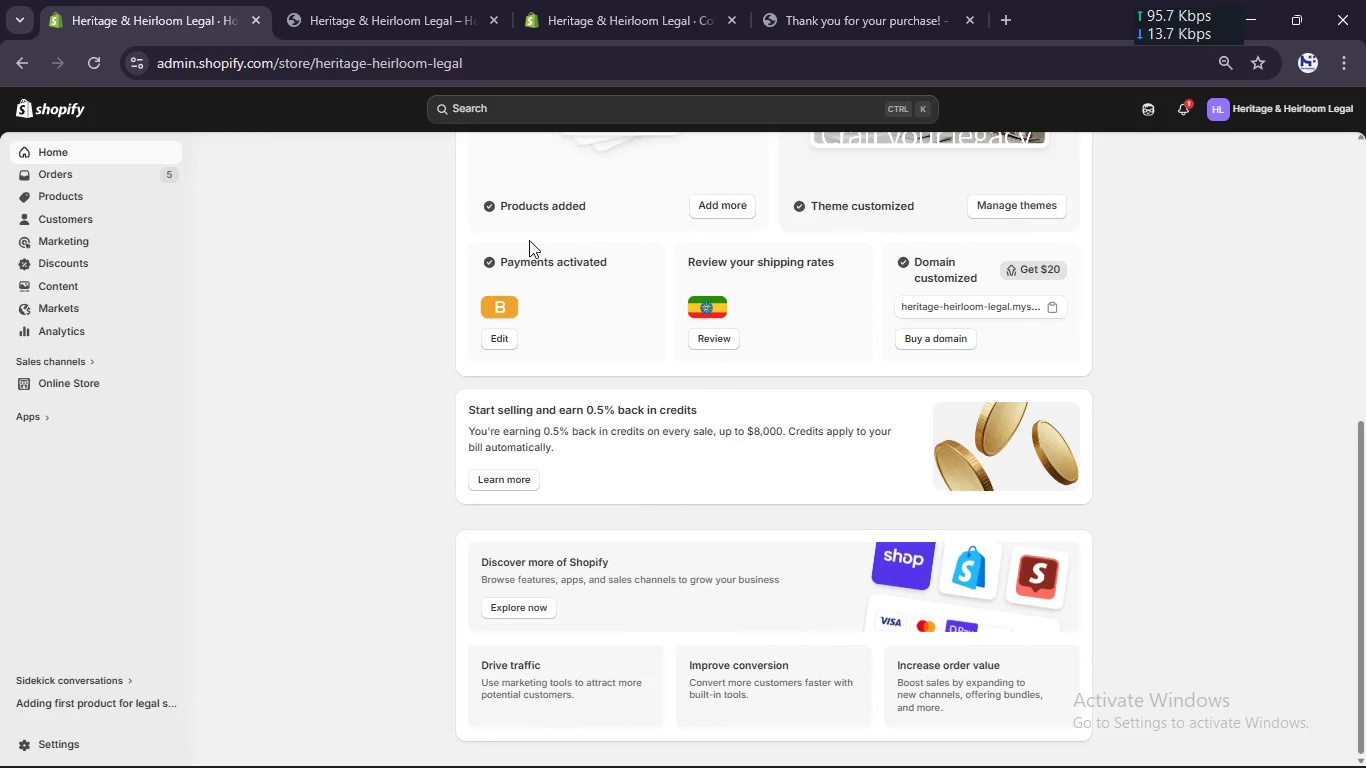 
scroll: coordinate [529, 240], scroll_direction: none, amount: 0.0
 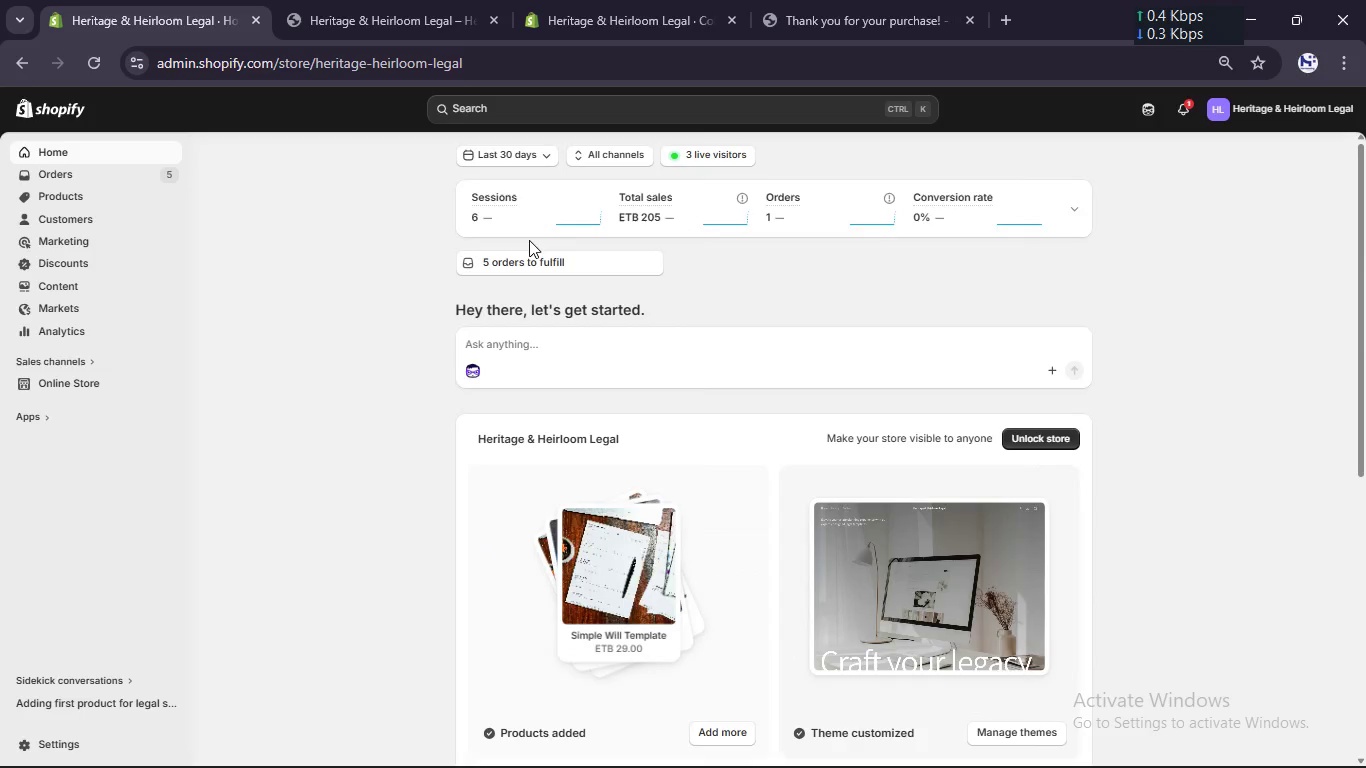 
scroll: coordinate [529, 240], scroll_direction: up, amount: 11.0
 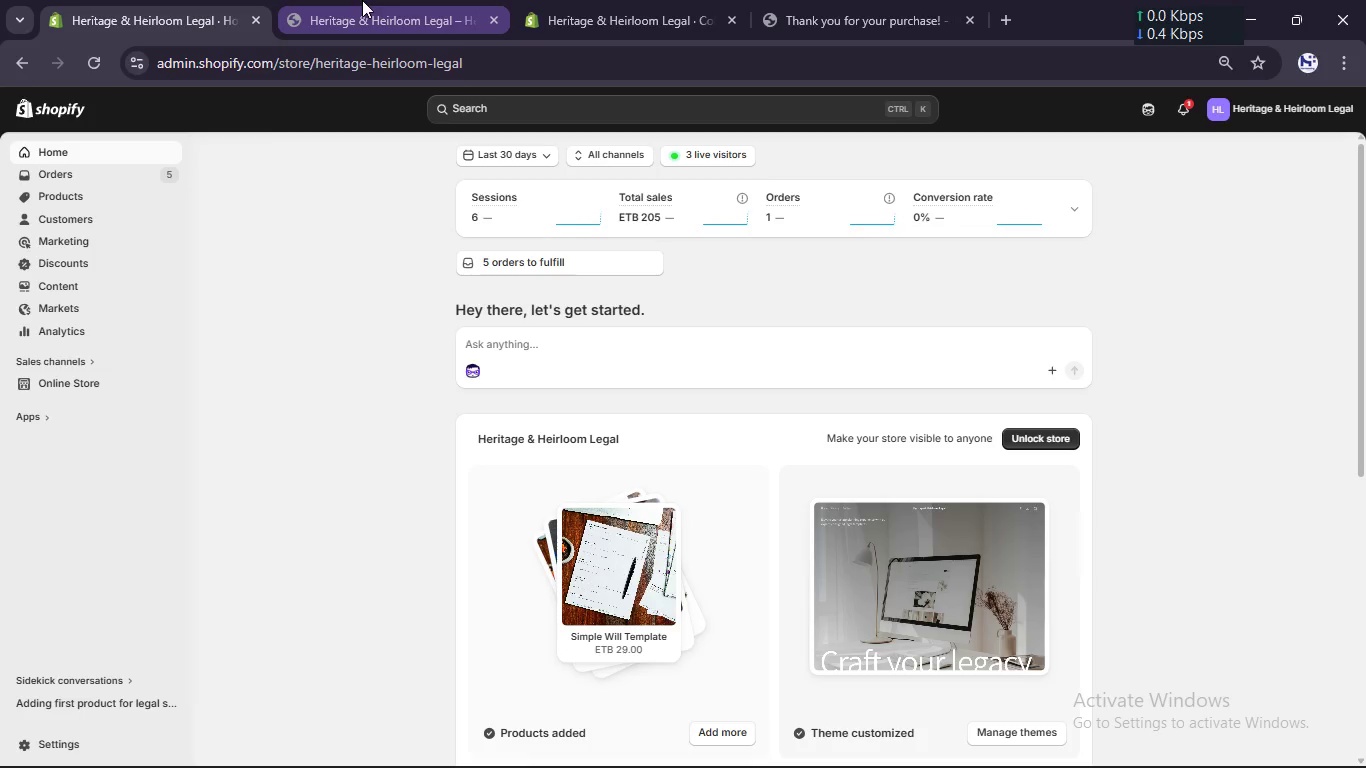 
wait(7.11)
 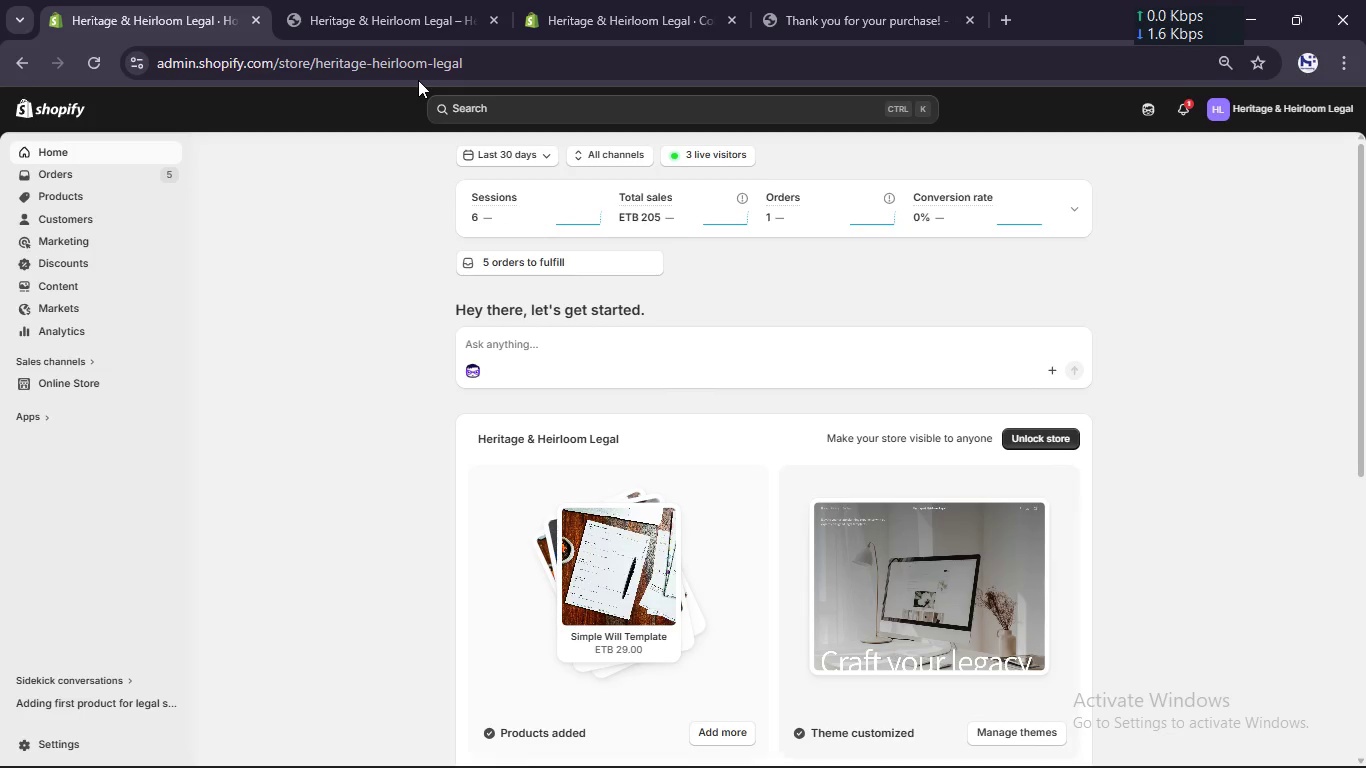 
left_click([362, 0])
 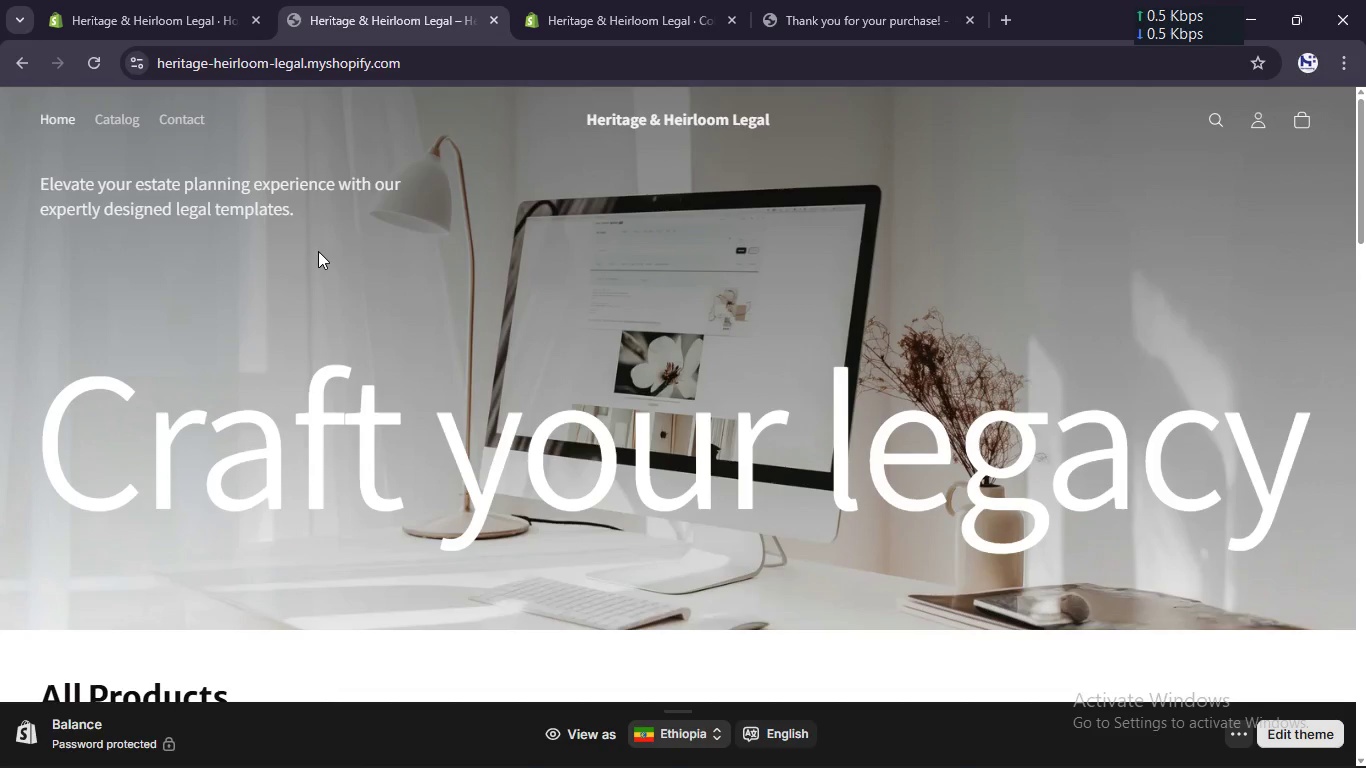 
wait(36.49)
 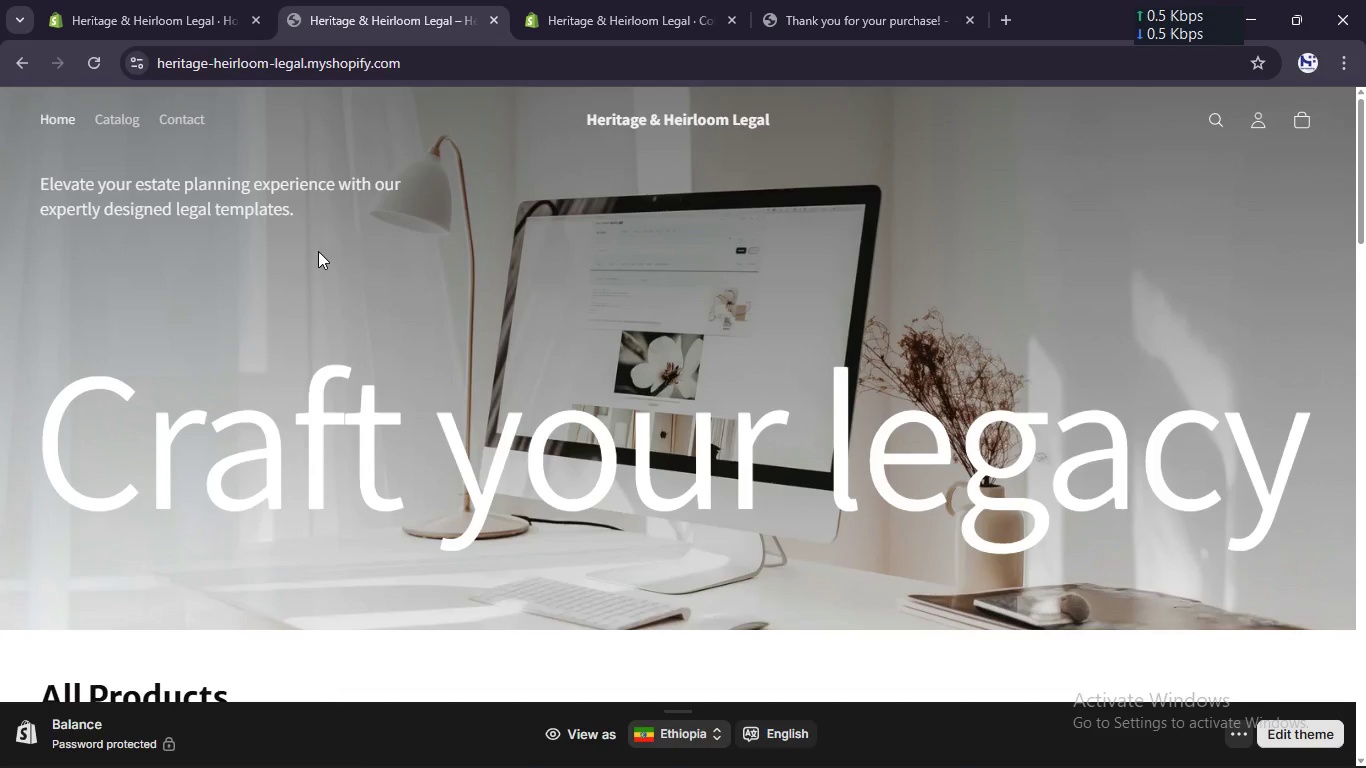 
scroll: coordinate [318, 251], scroll_direction: down, amount: 38.0
 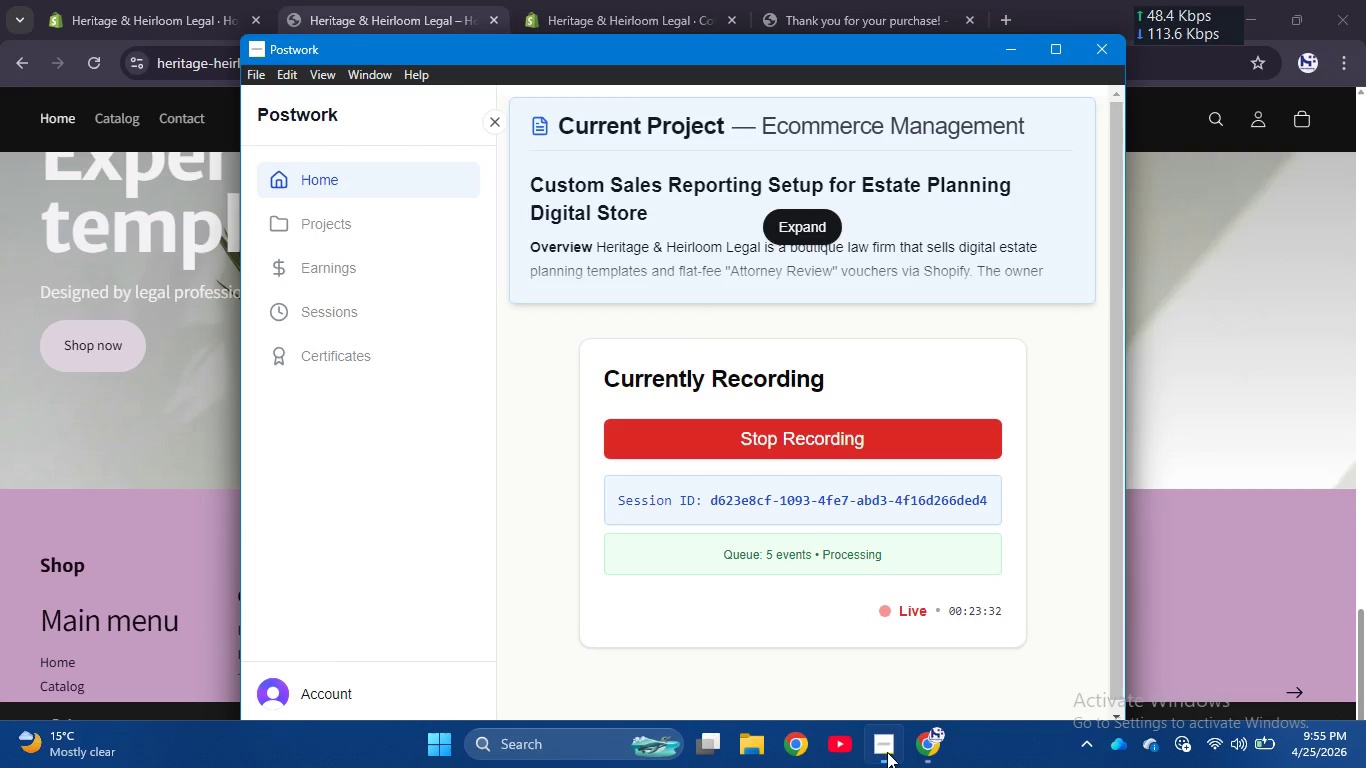 
left_click([887, 752])